 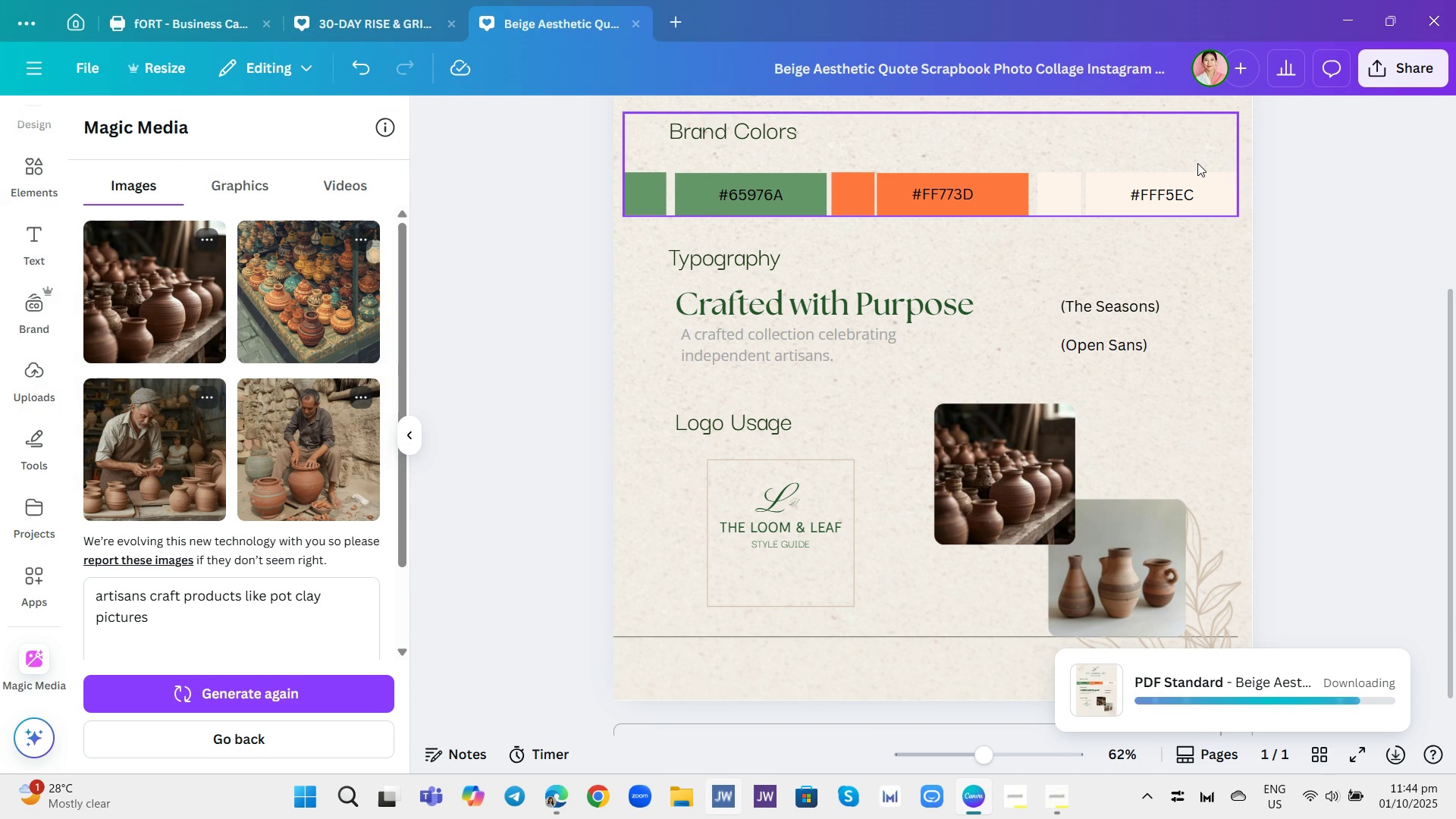 
left_click([1385, 70])
 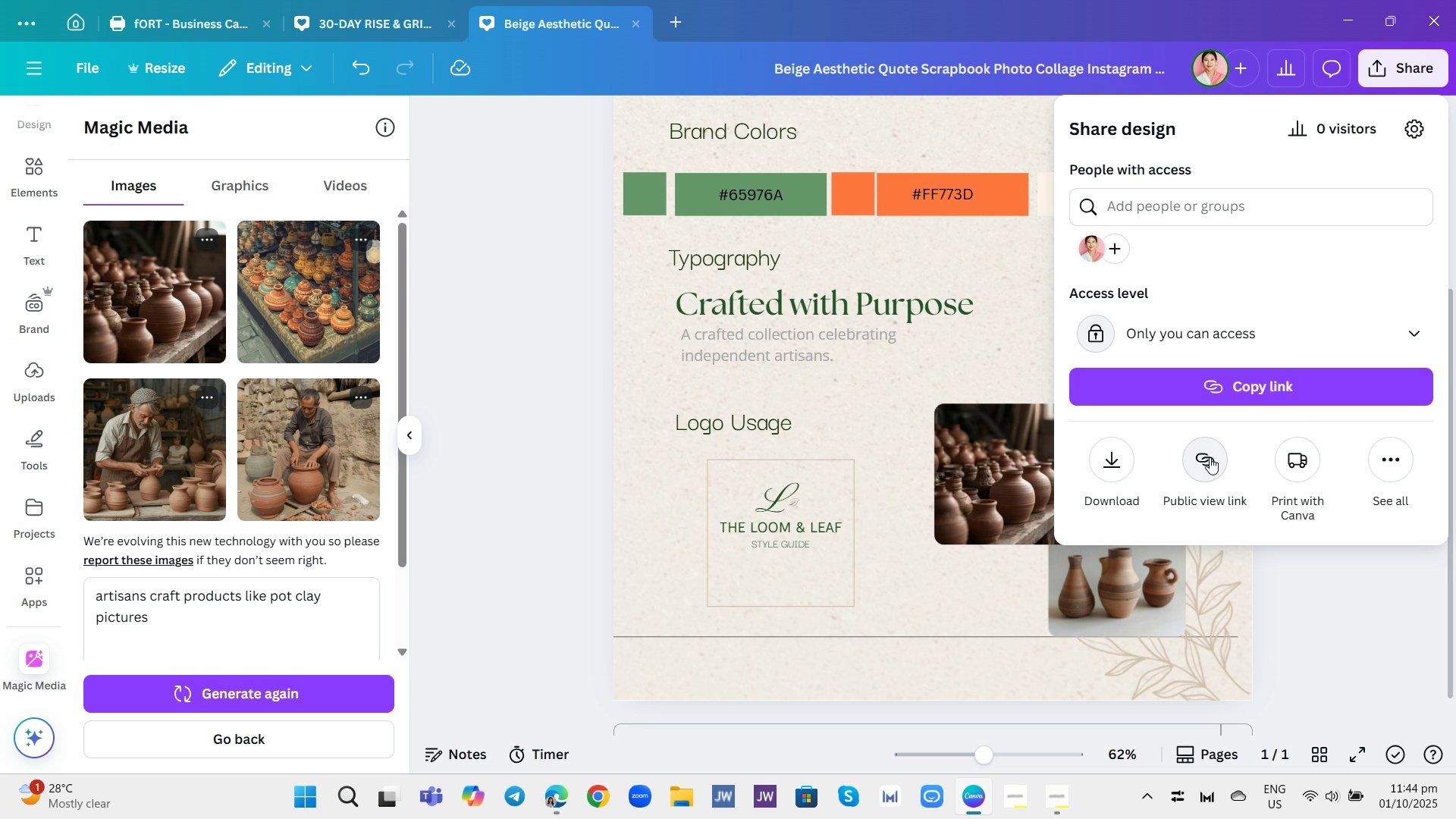 
left_click([1209, 457])
 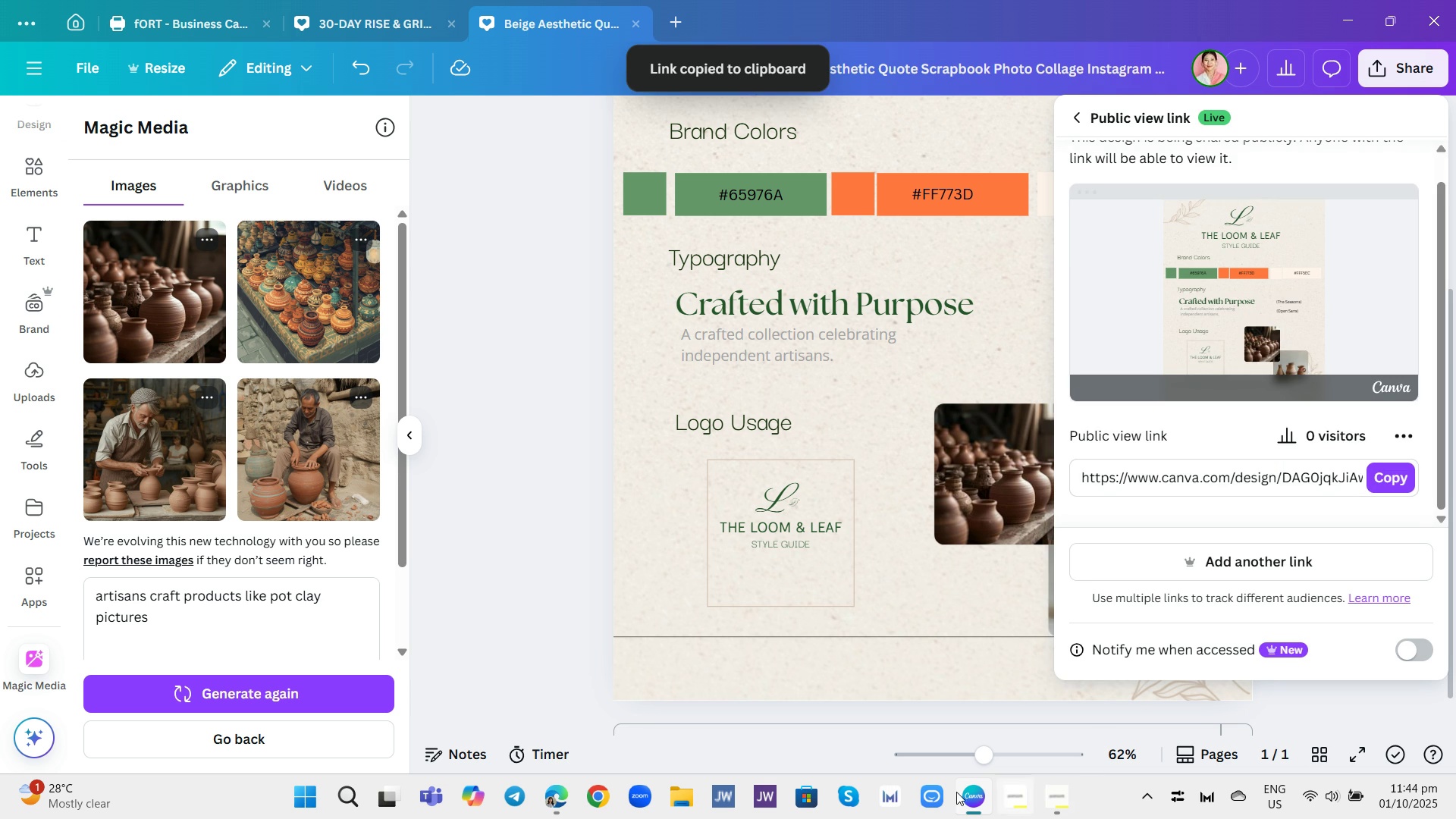 
wait(5.27)
 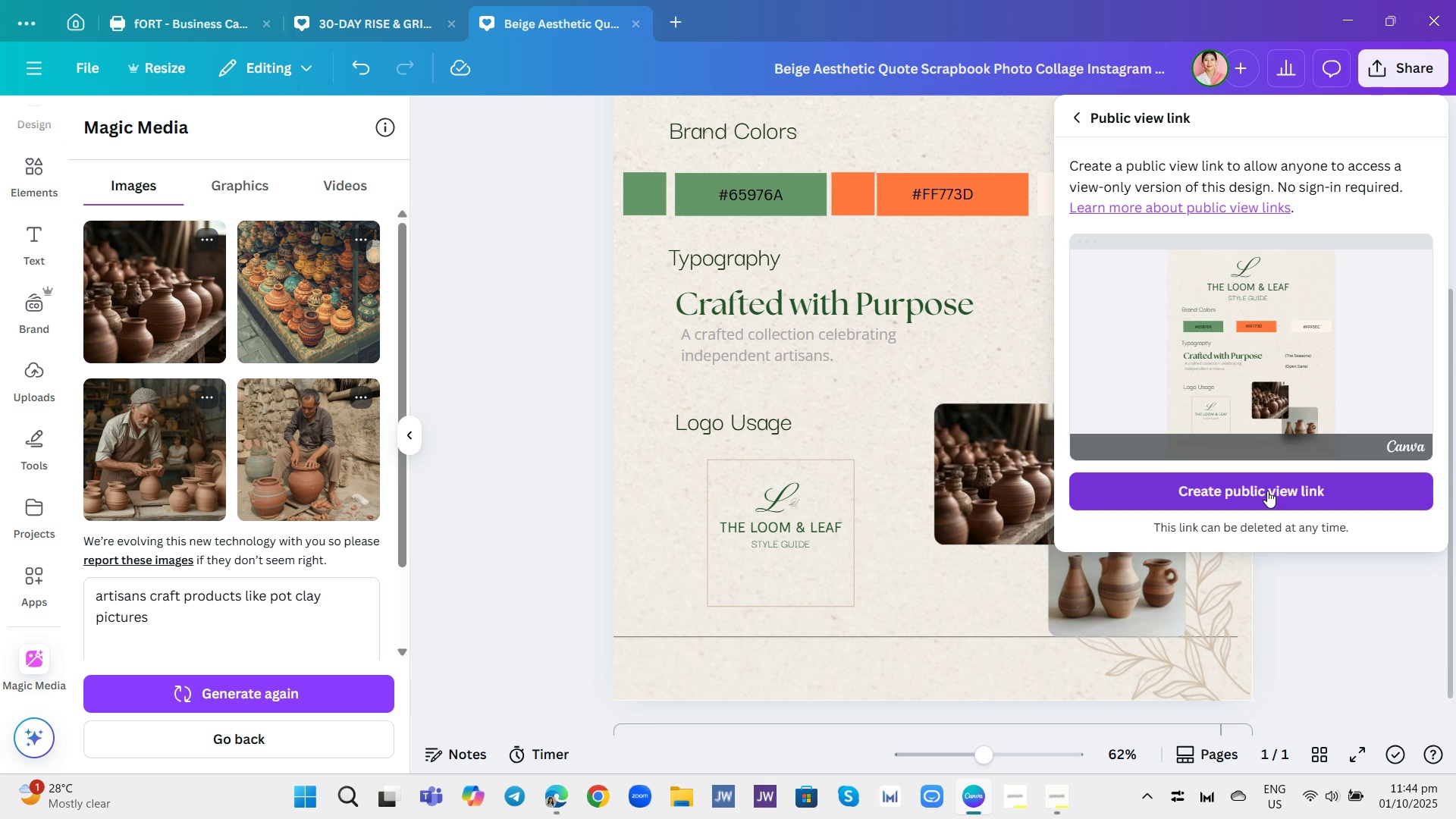 
left_click([349, 789])
 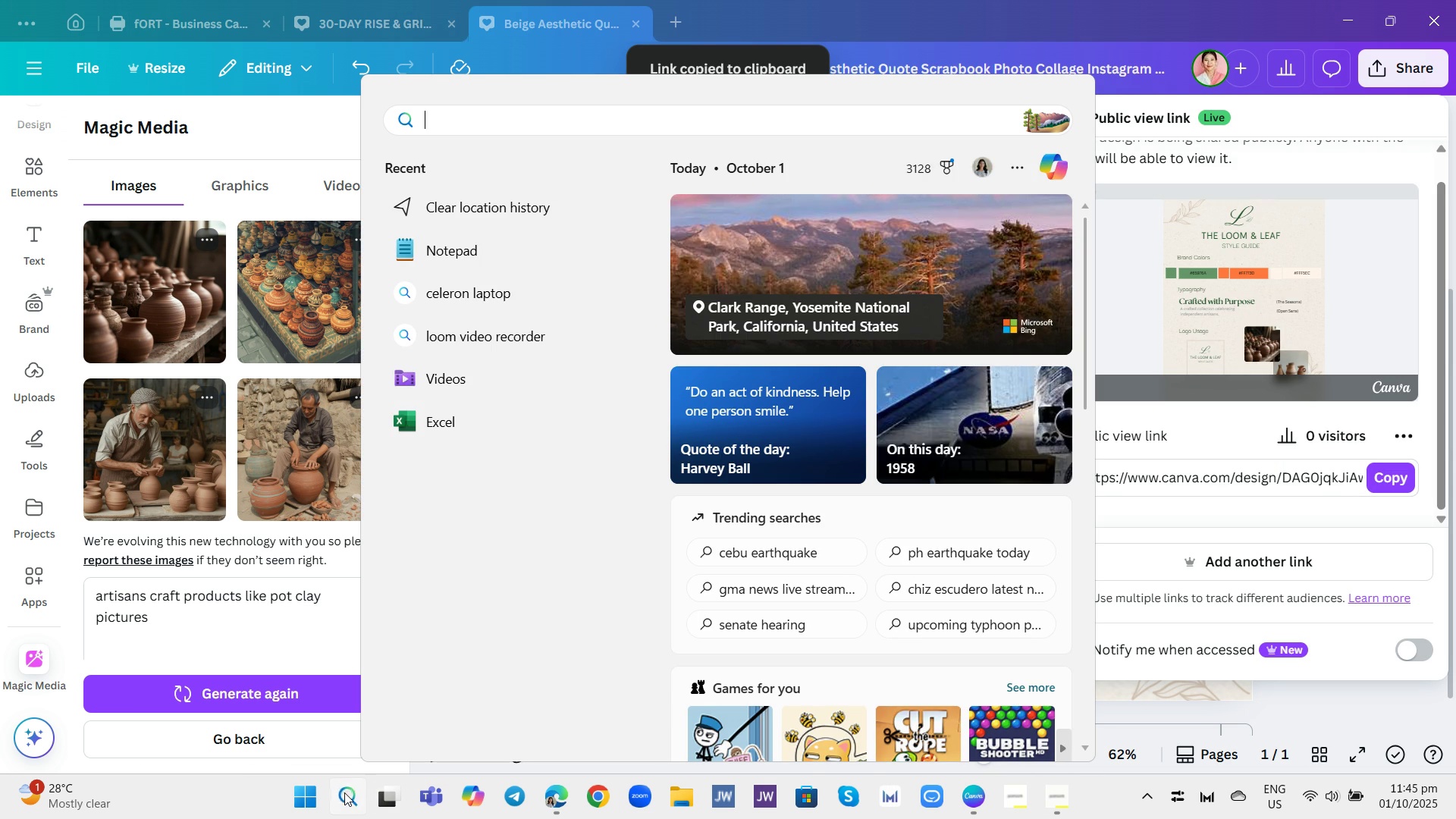 
left_click([347, 792])
 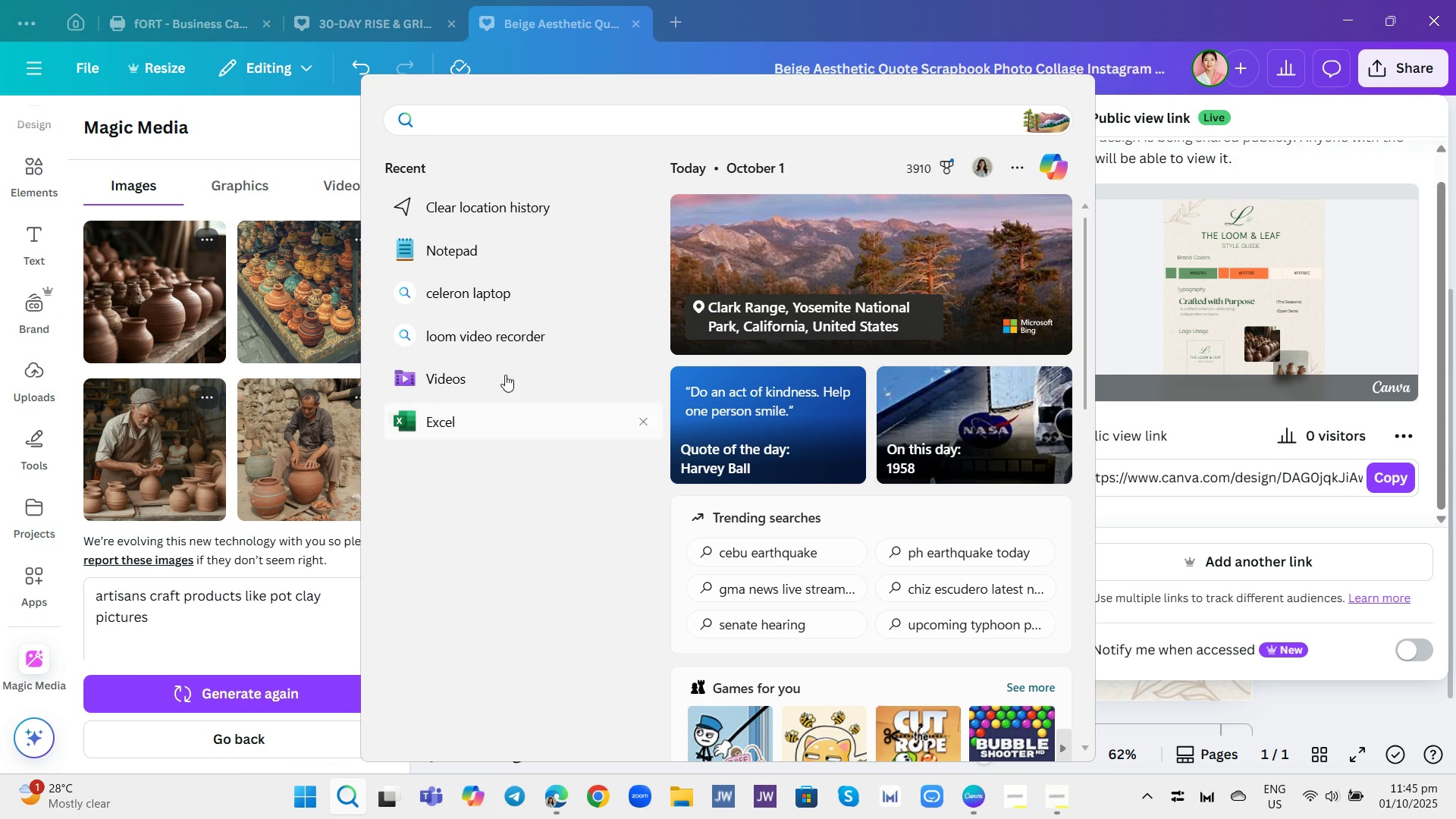 
left_click([510, 253])
 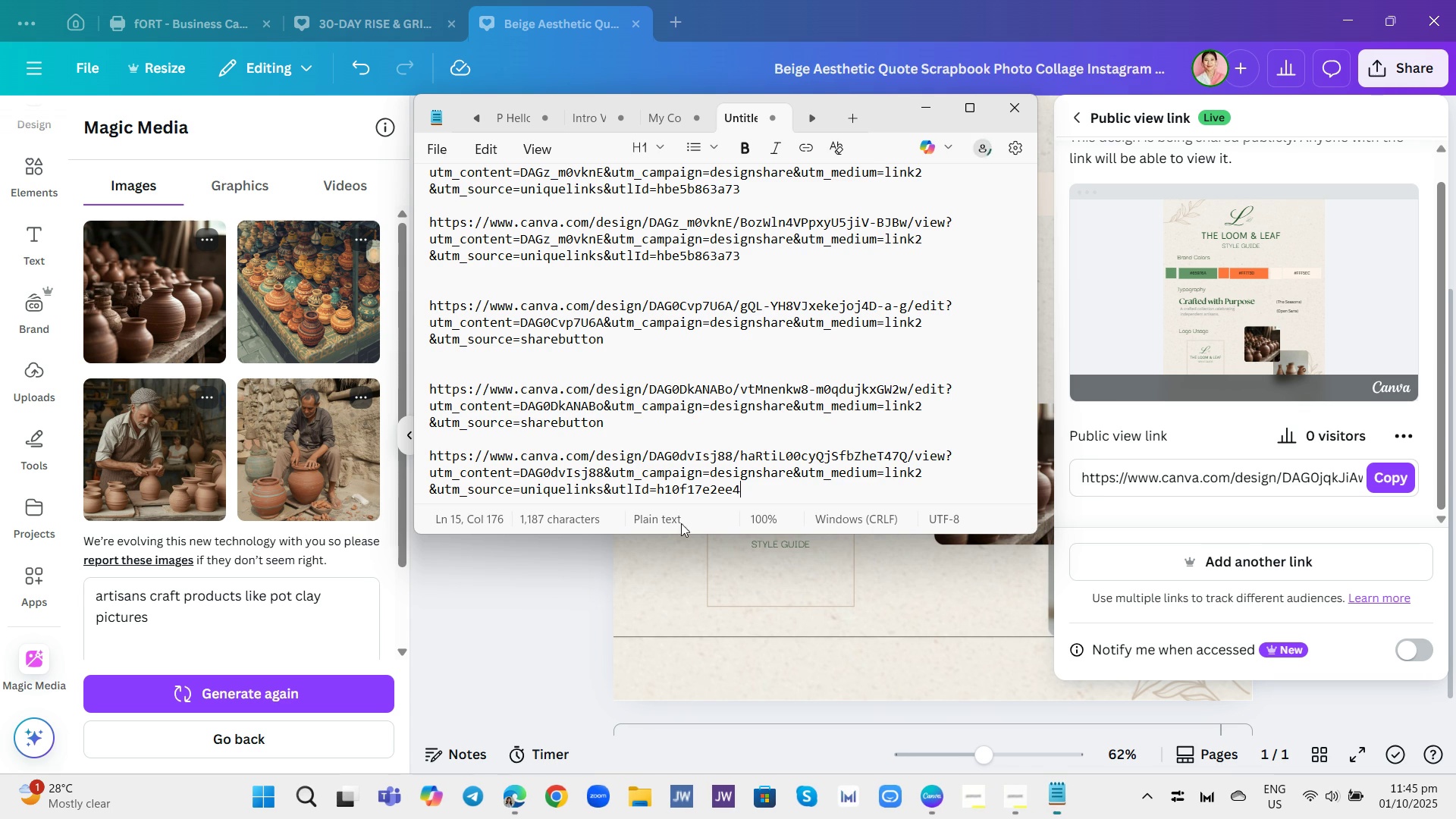 
scroll: coordinate [918, 394], scroll_direction: down, amount: 11.0
 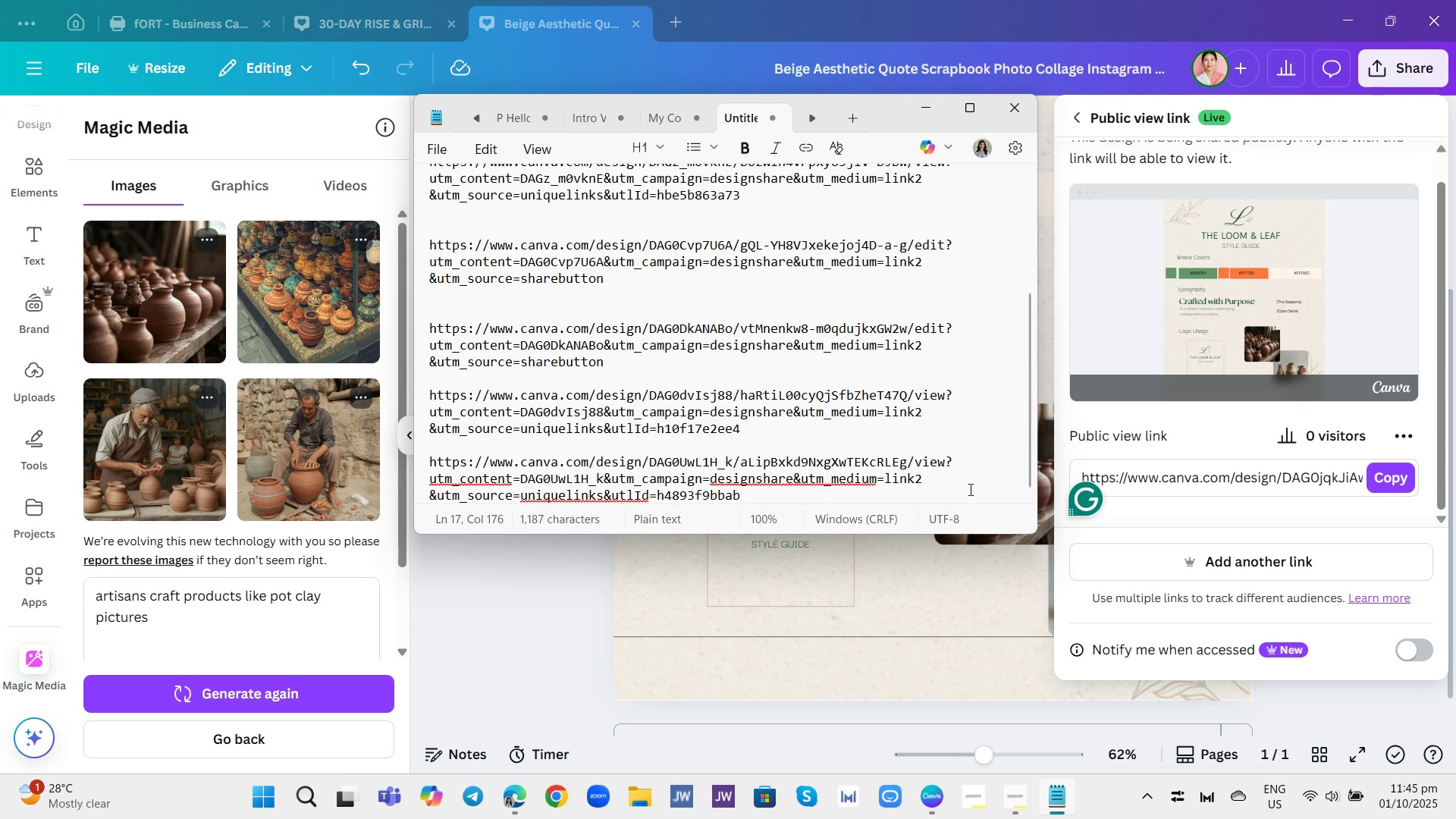 
key(Enter)
 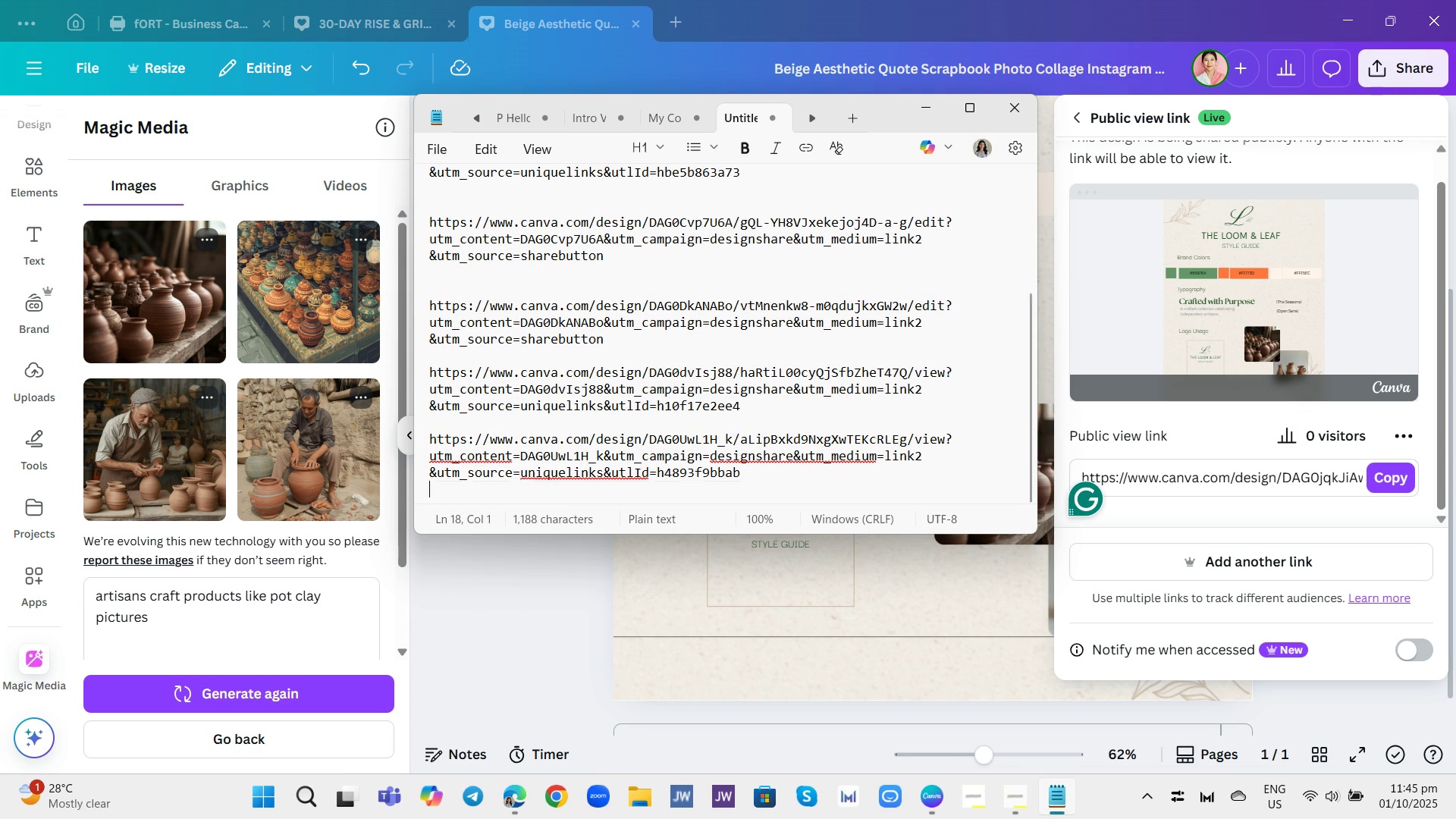 
key(Enter)
 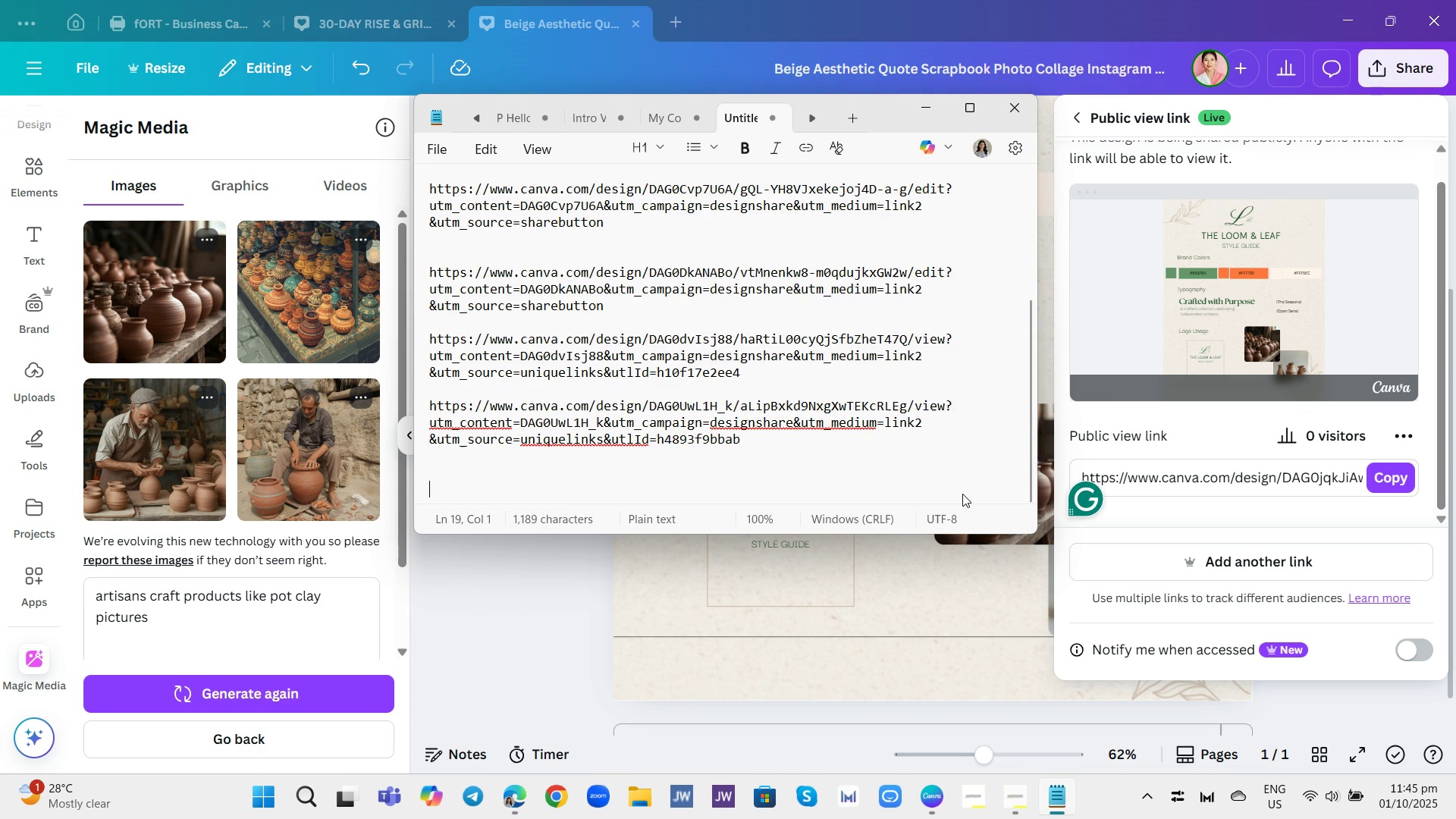 
key(Enter)